 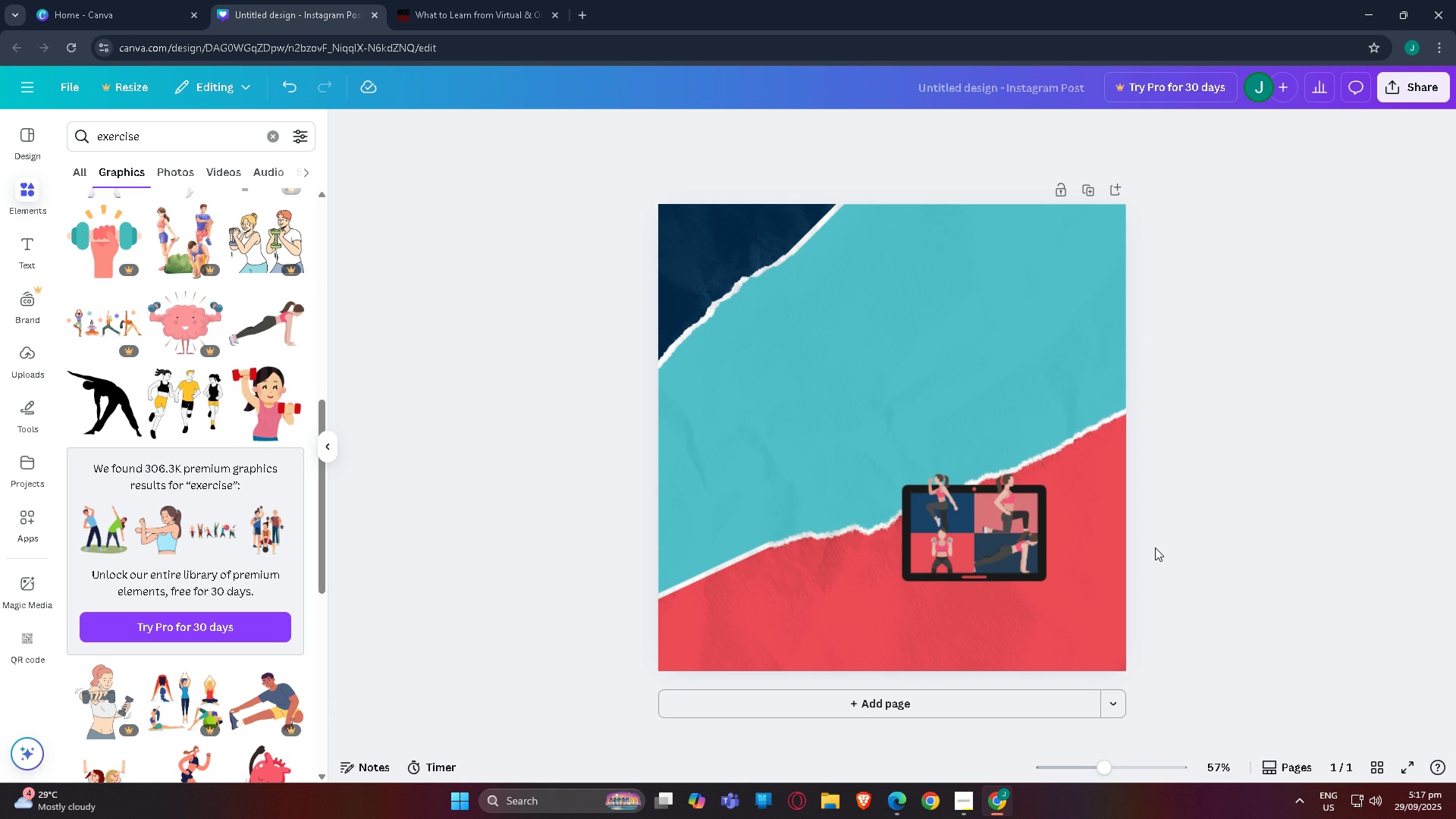 
left_click([762, 154])
 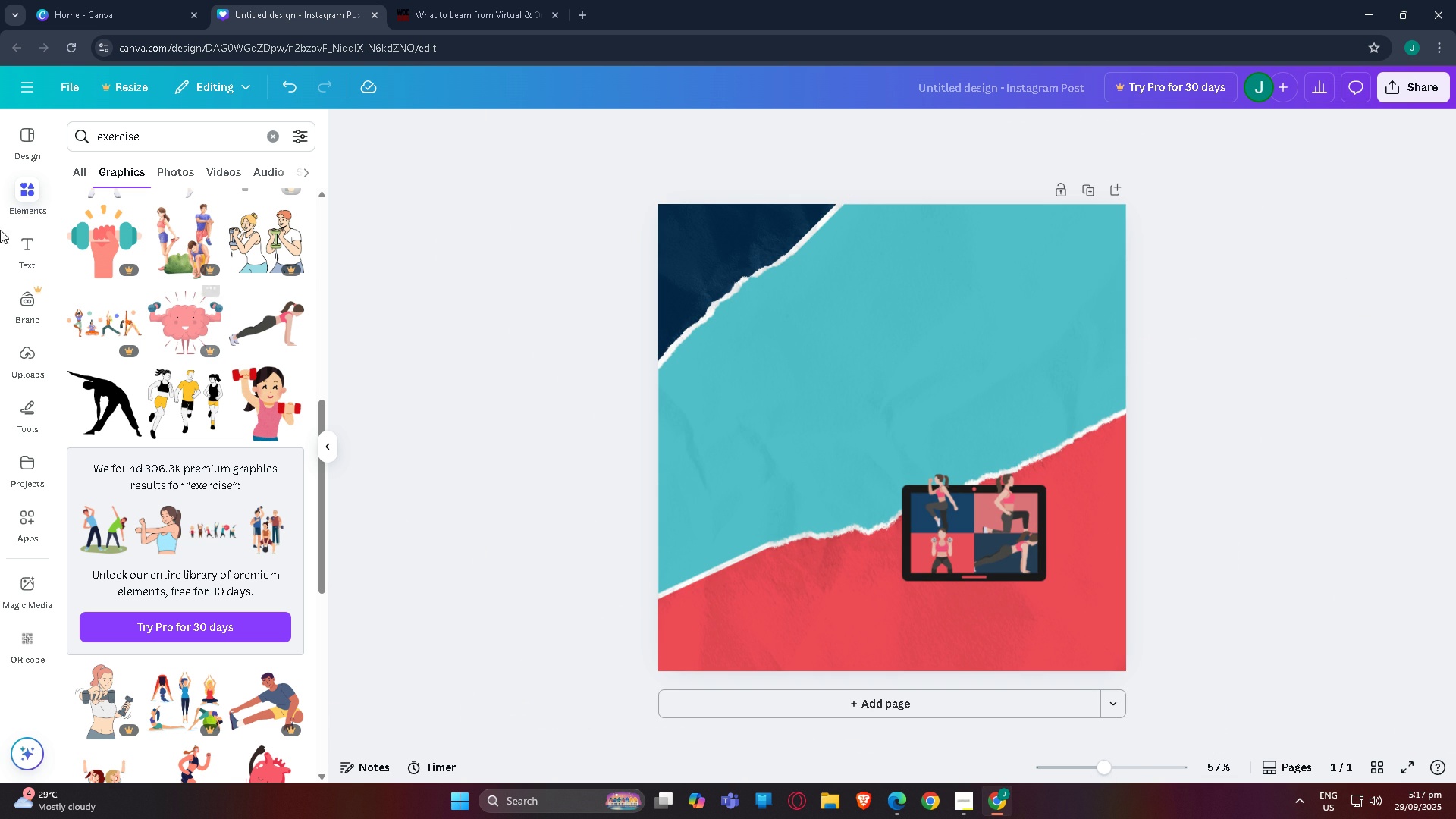 
left_click([21, 235])
 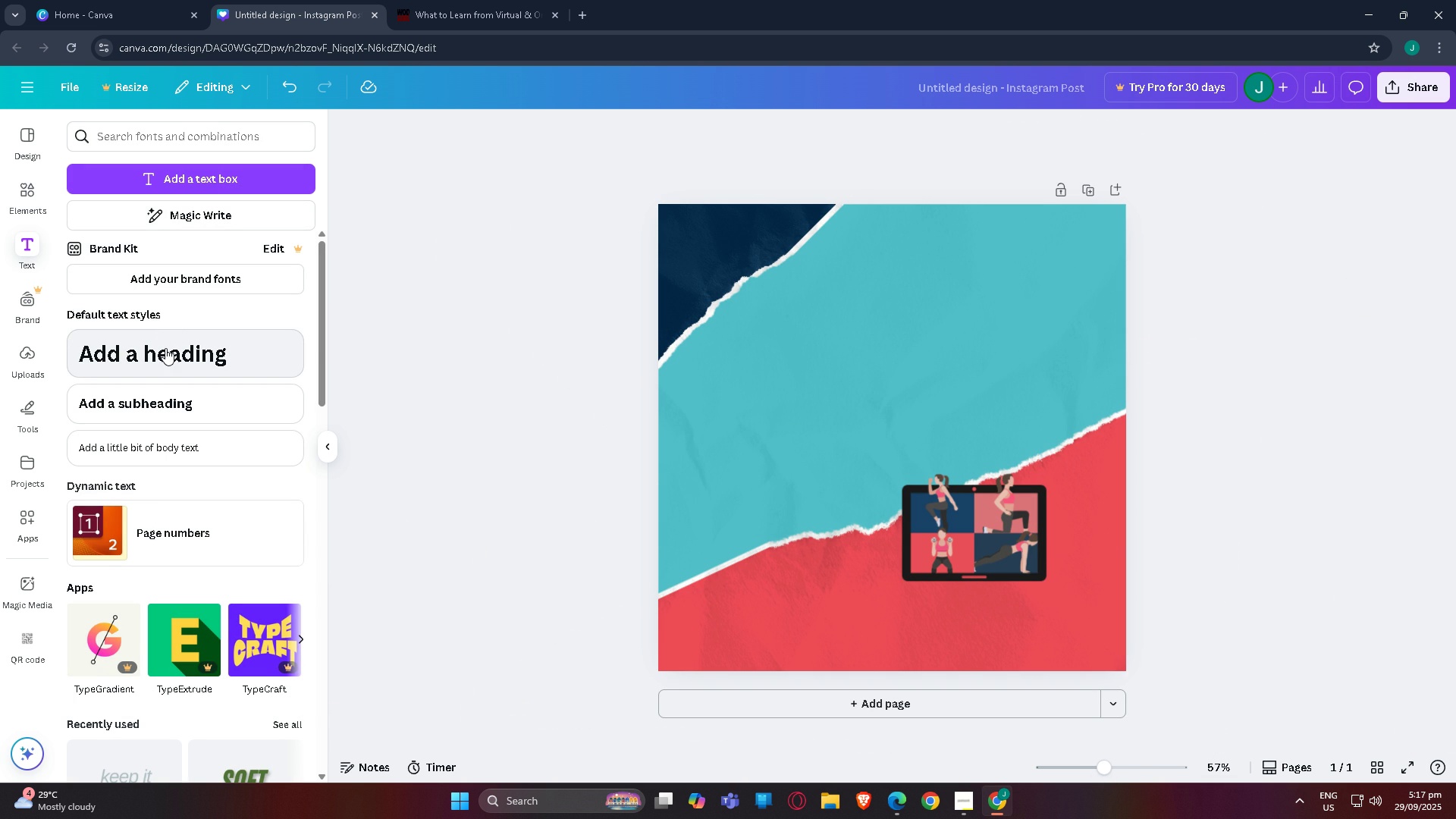 
left_click([165, 348])
 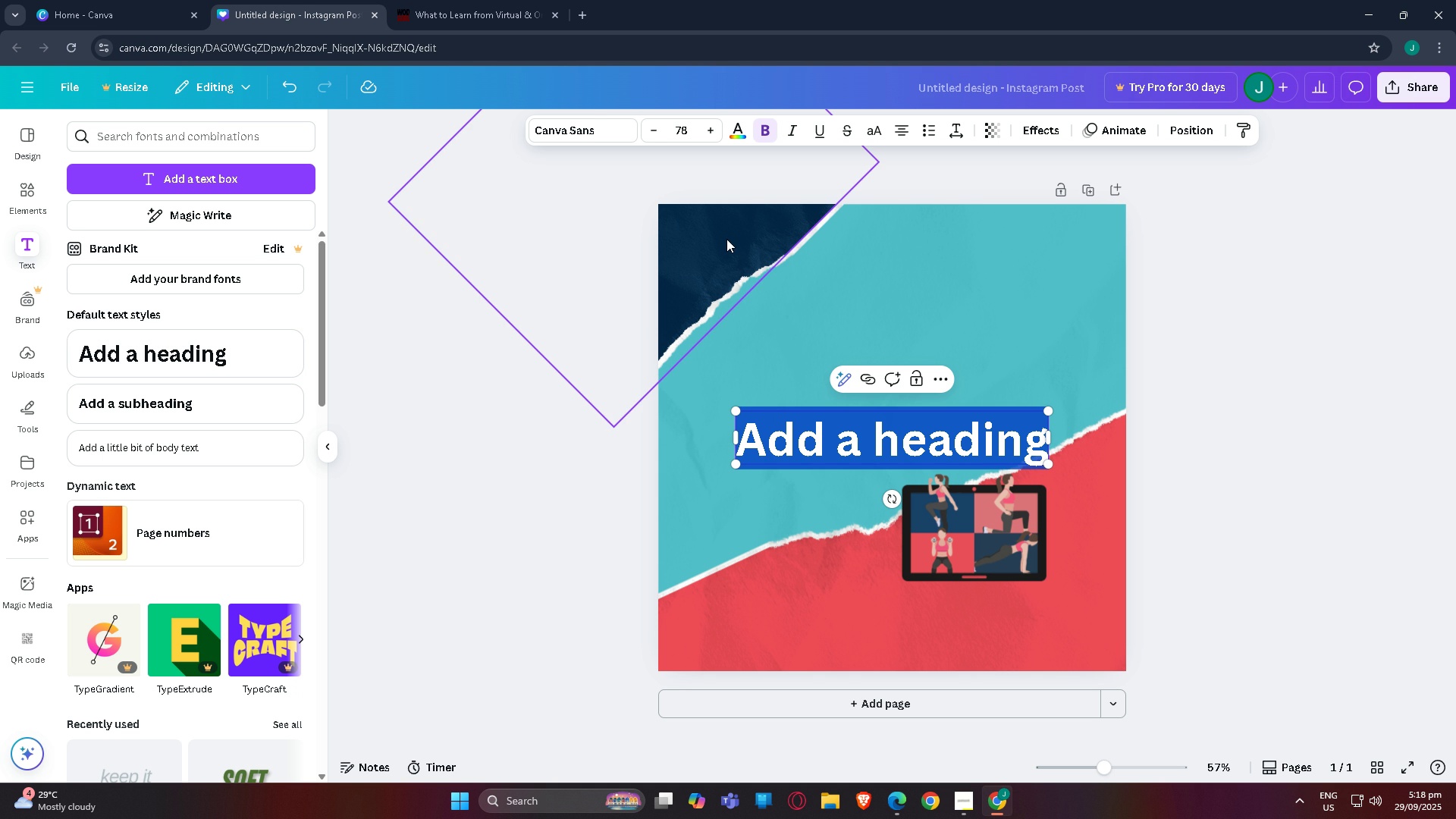 
wait(30.09)
 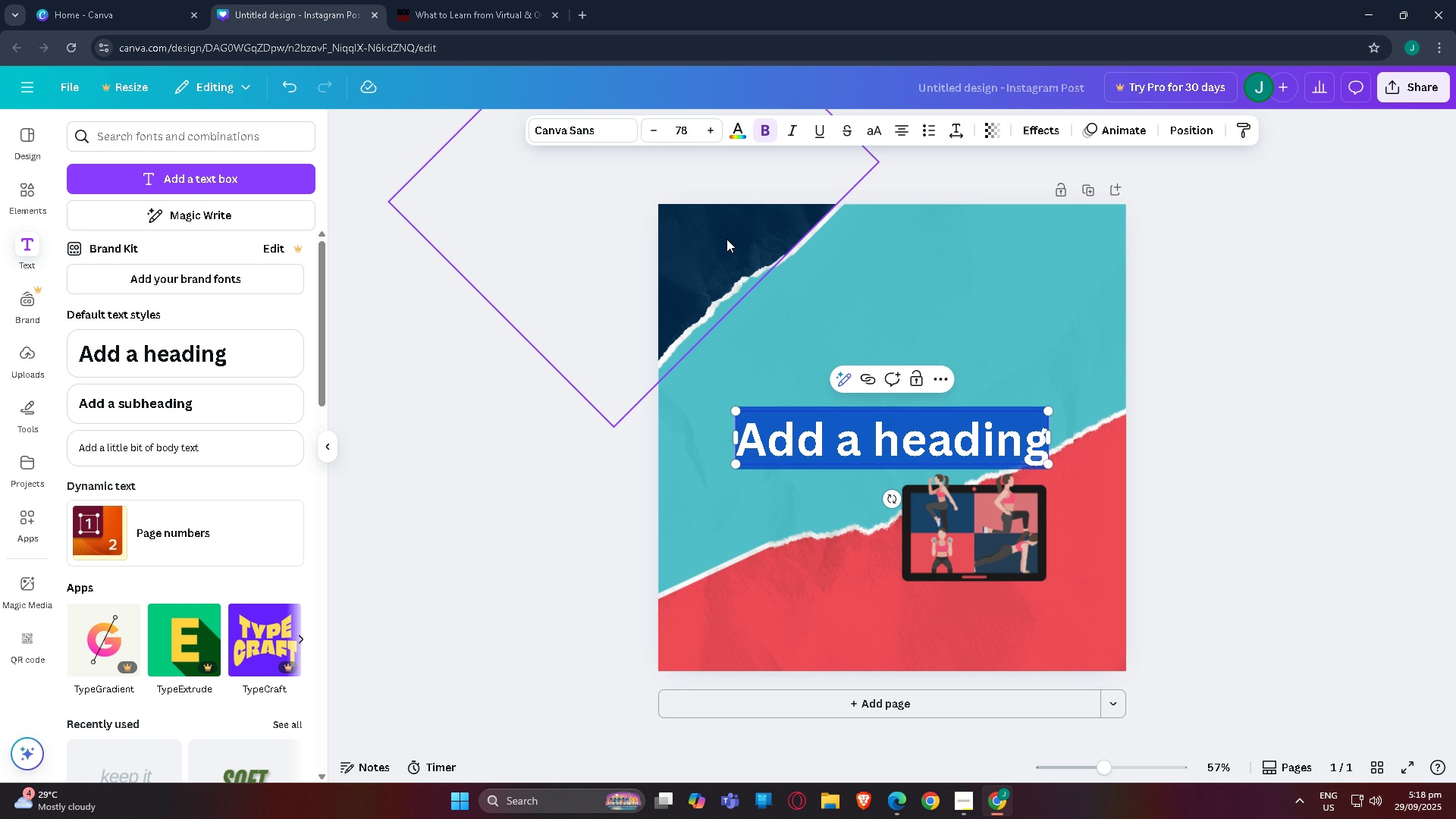 
mouse_move([982, 544])
 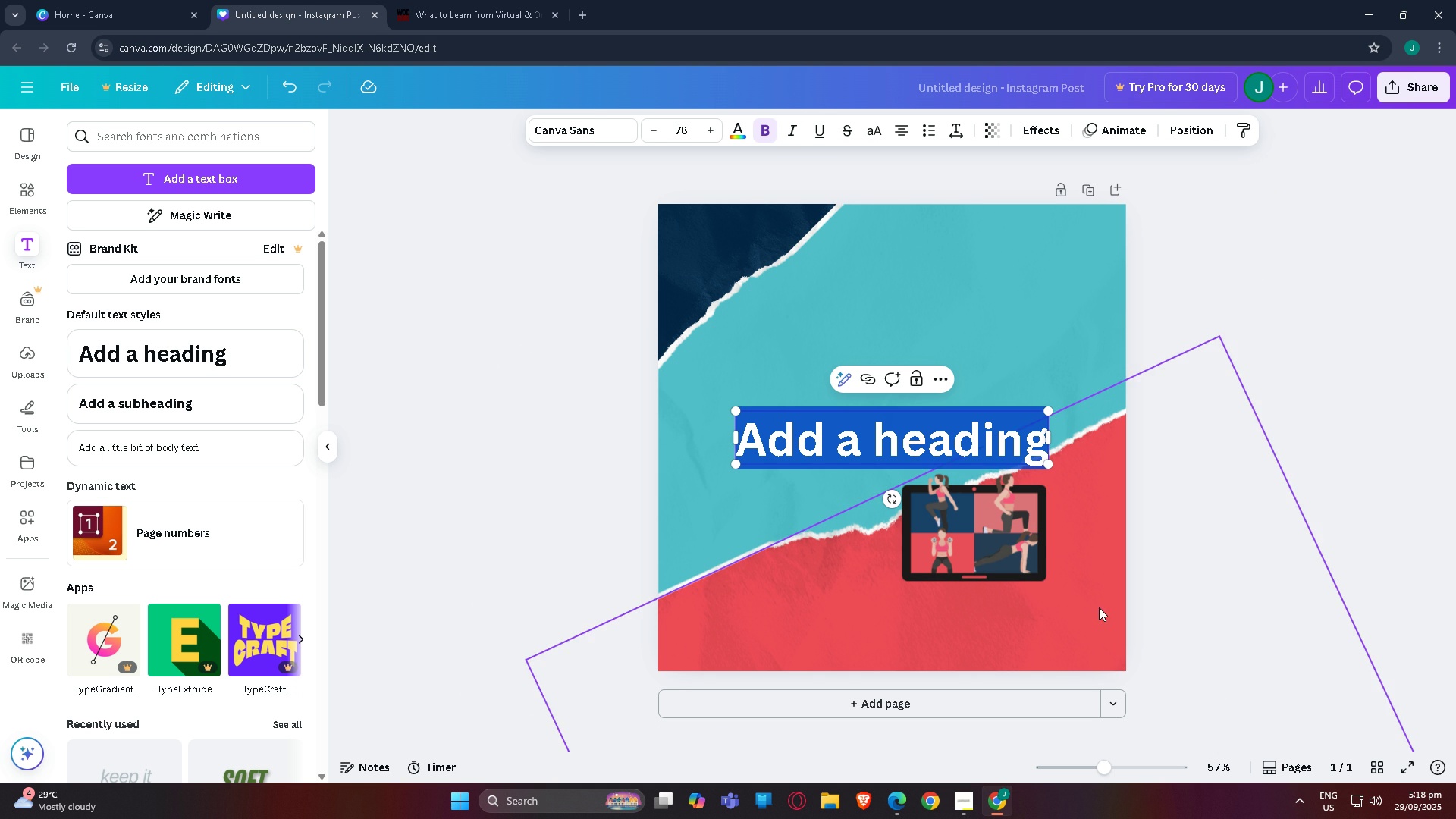 
scroll: coordinate [1094, 626], scroll_direction: up, amount: 3.0
 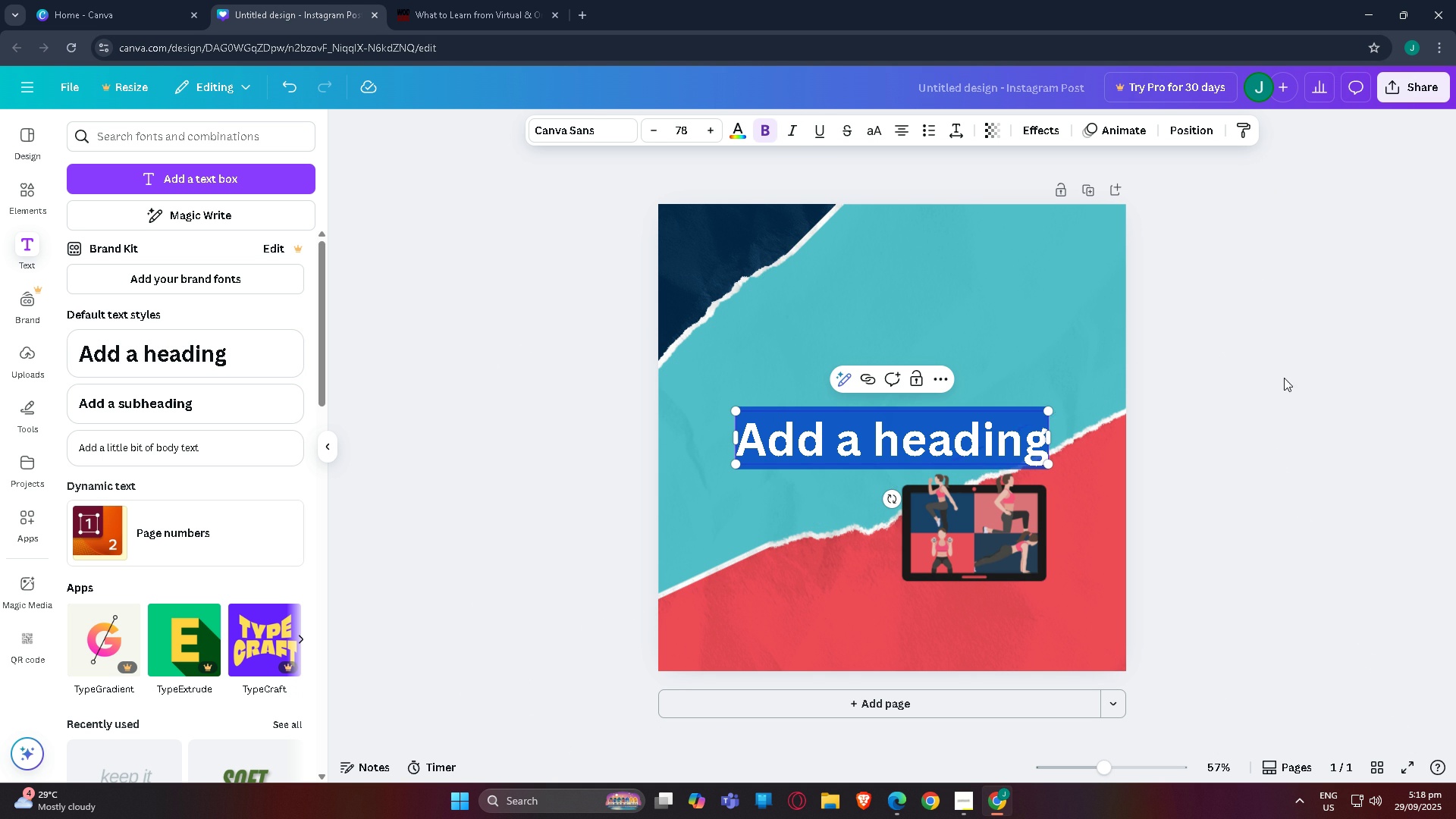 
left_click([1282, 369])
 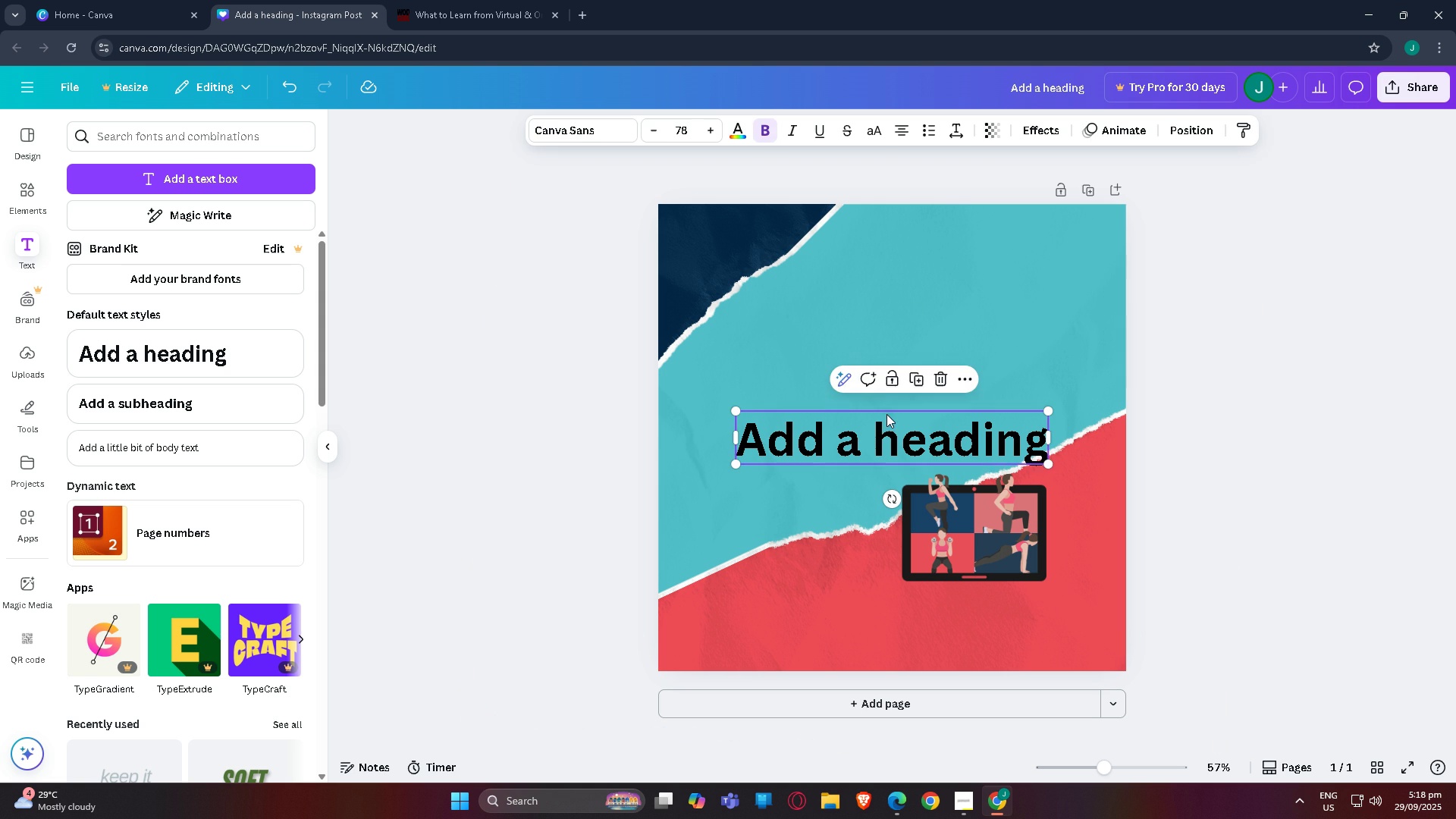 
double_click([886, 414])
 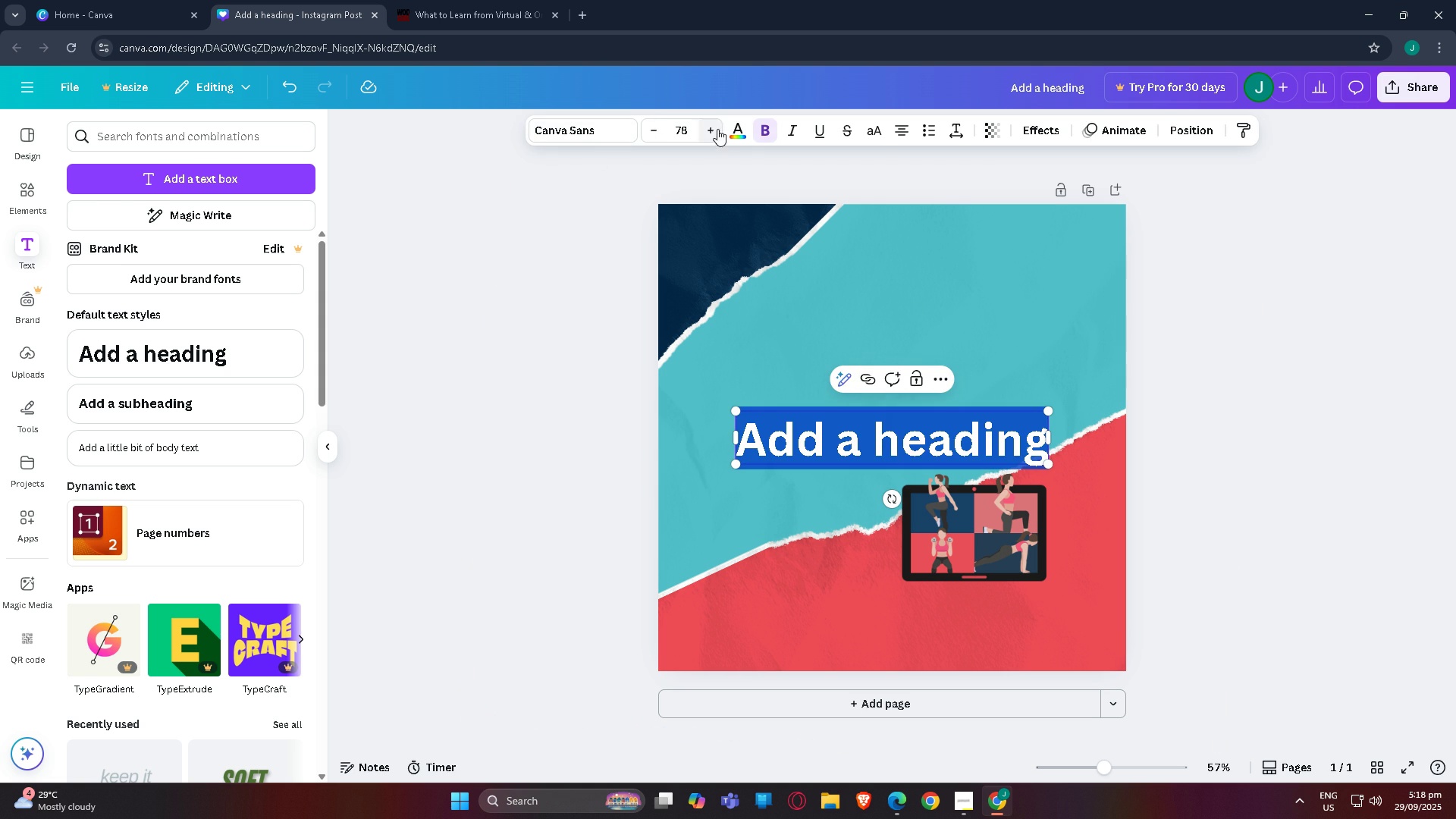 
left_click([737, 129])
 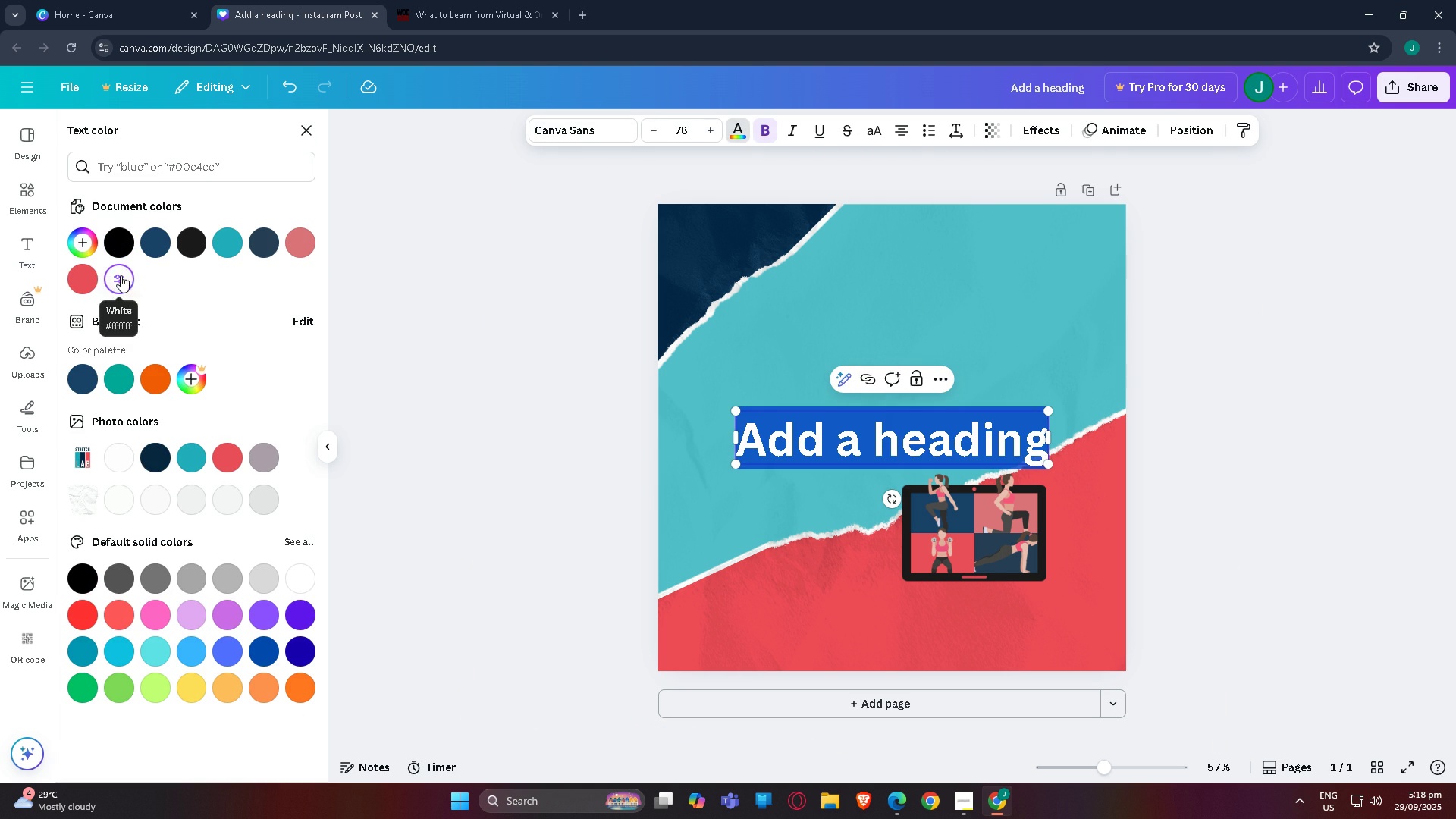 
left_click([482, 367])
 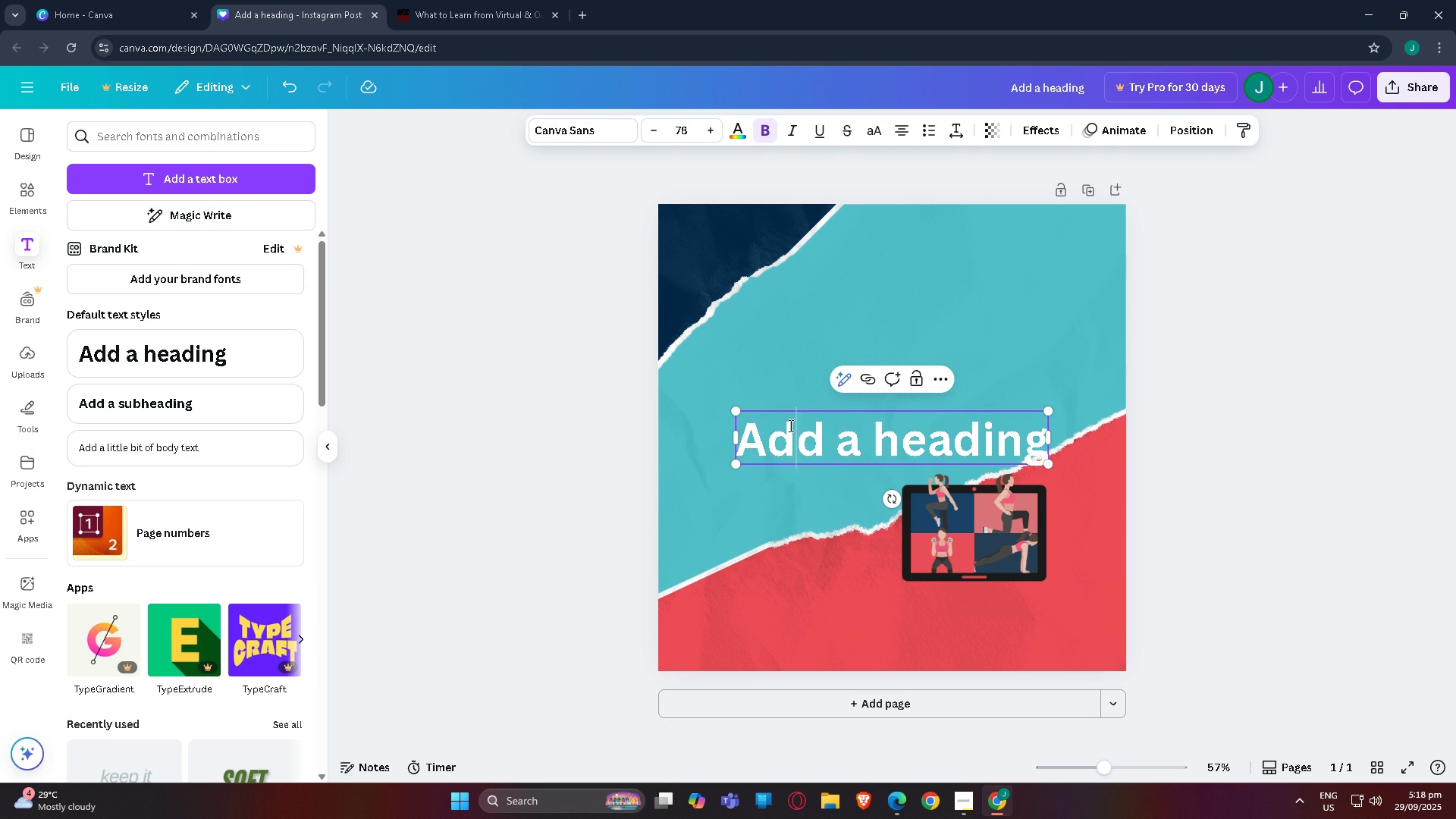 
double_click([789, 425])
 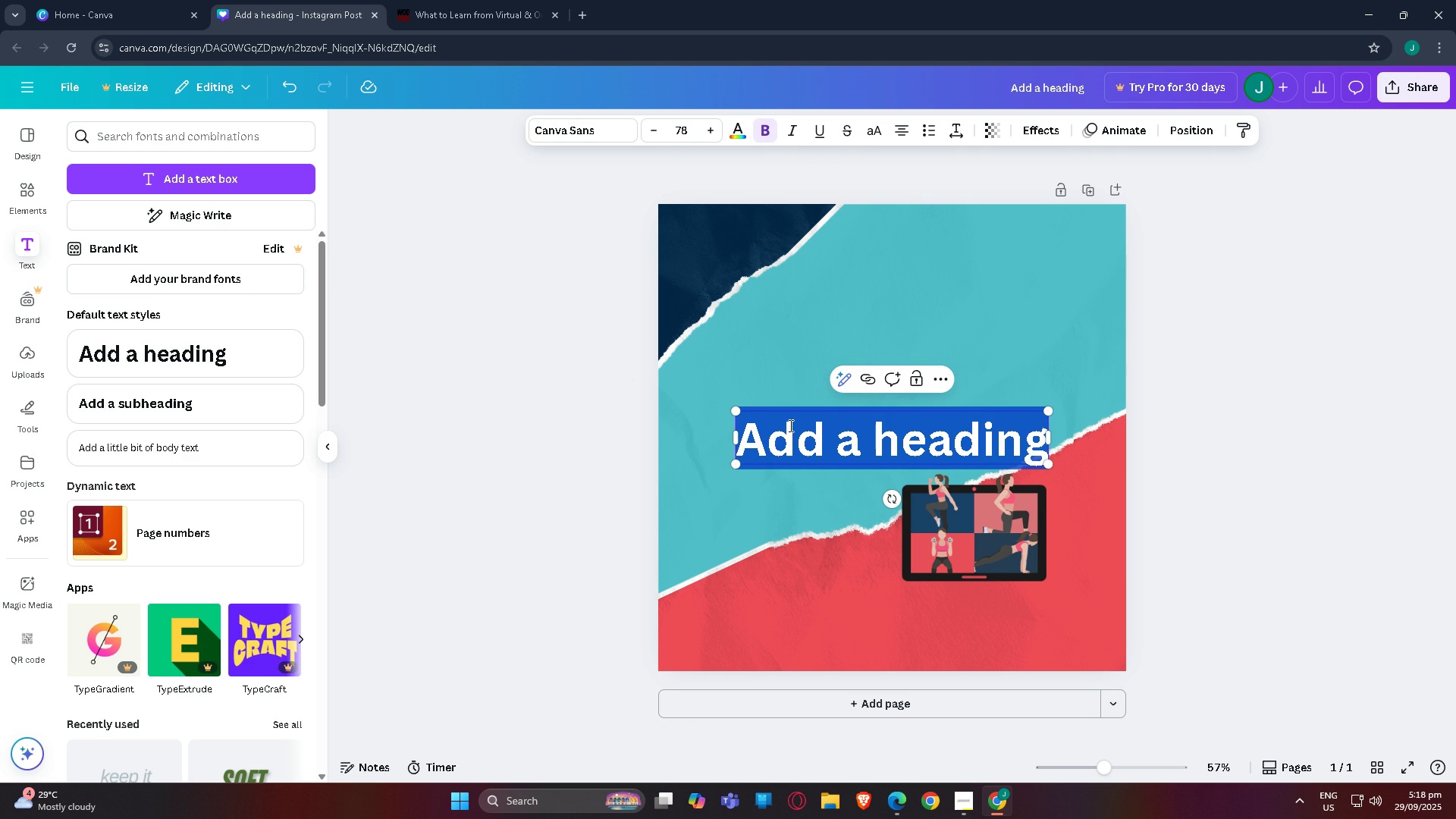 
triple_click([789, 425])
 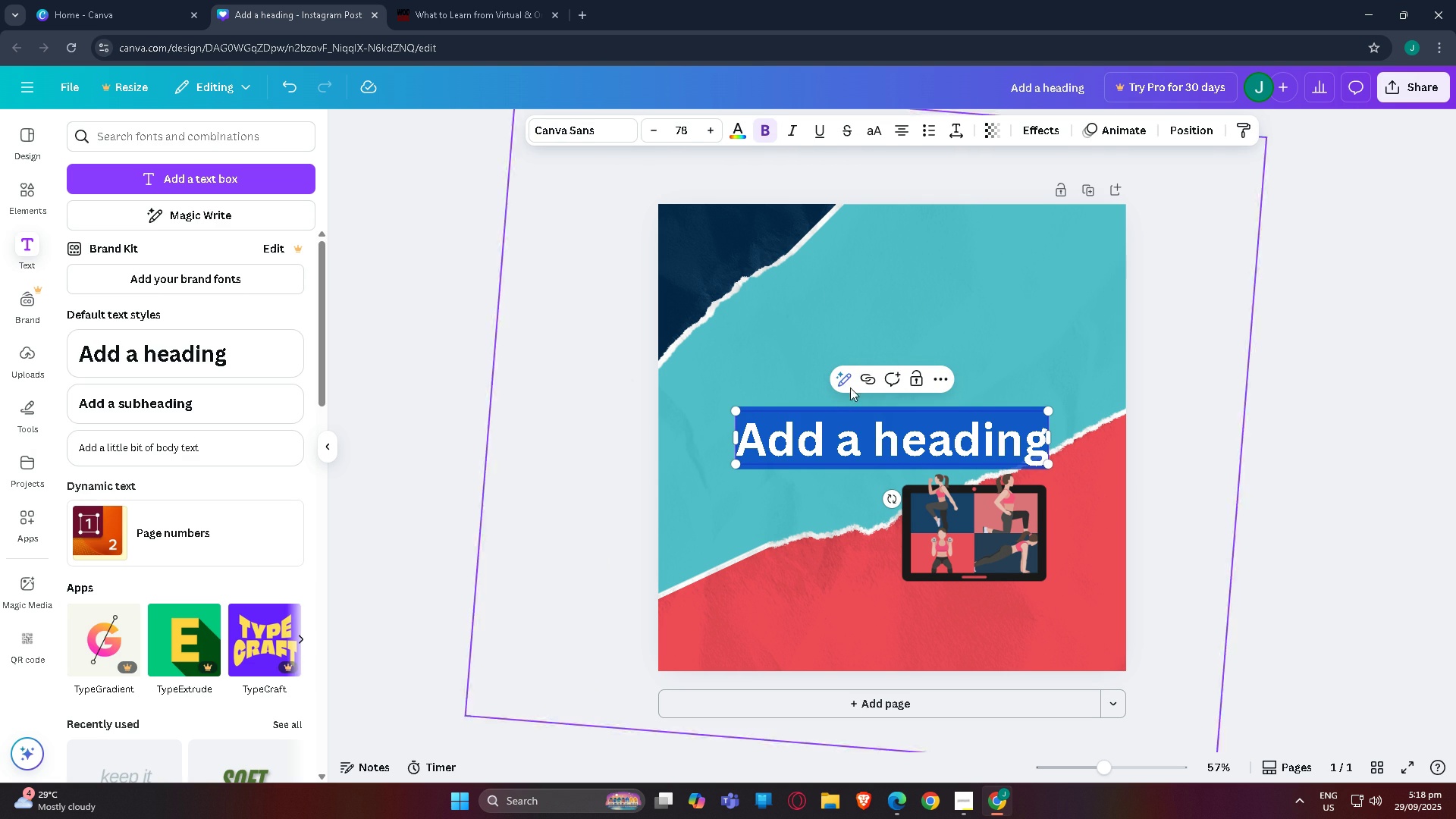 
left_click([540, 137])
 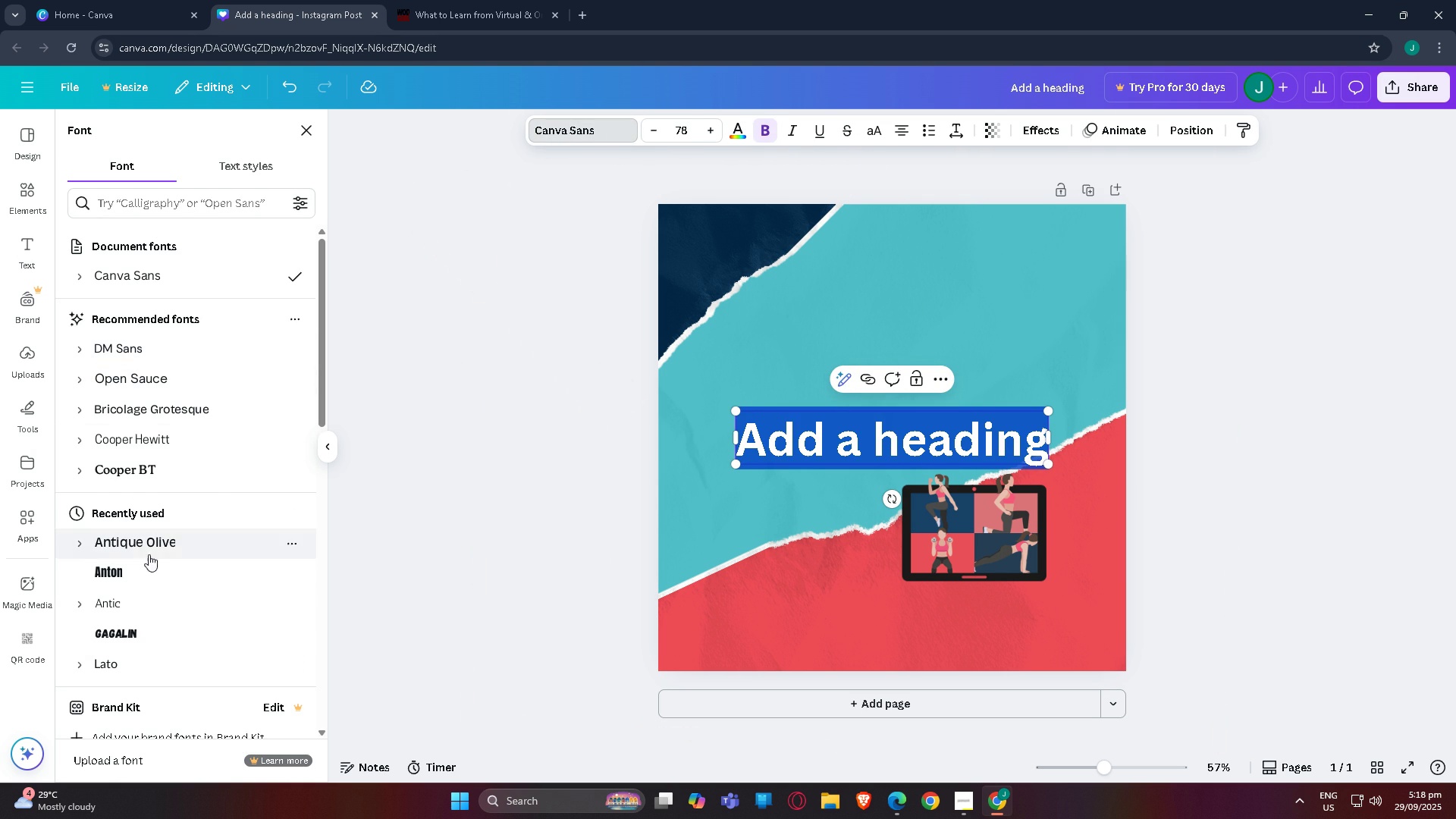 
left_click([149, 562])
 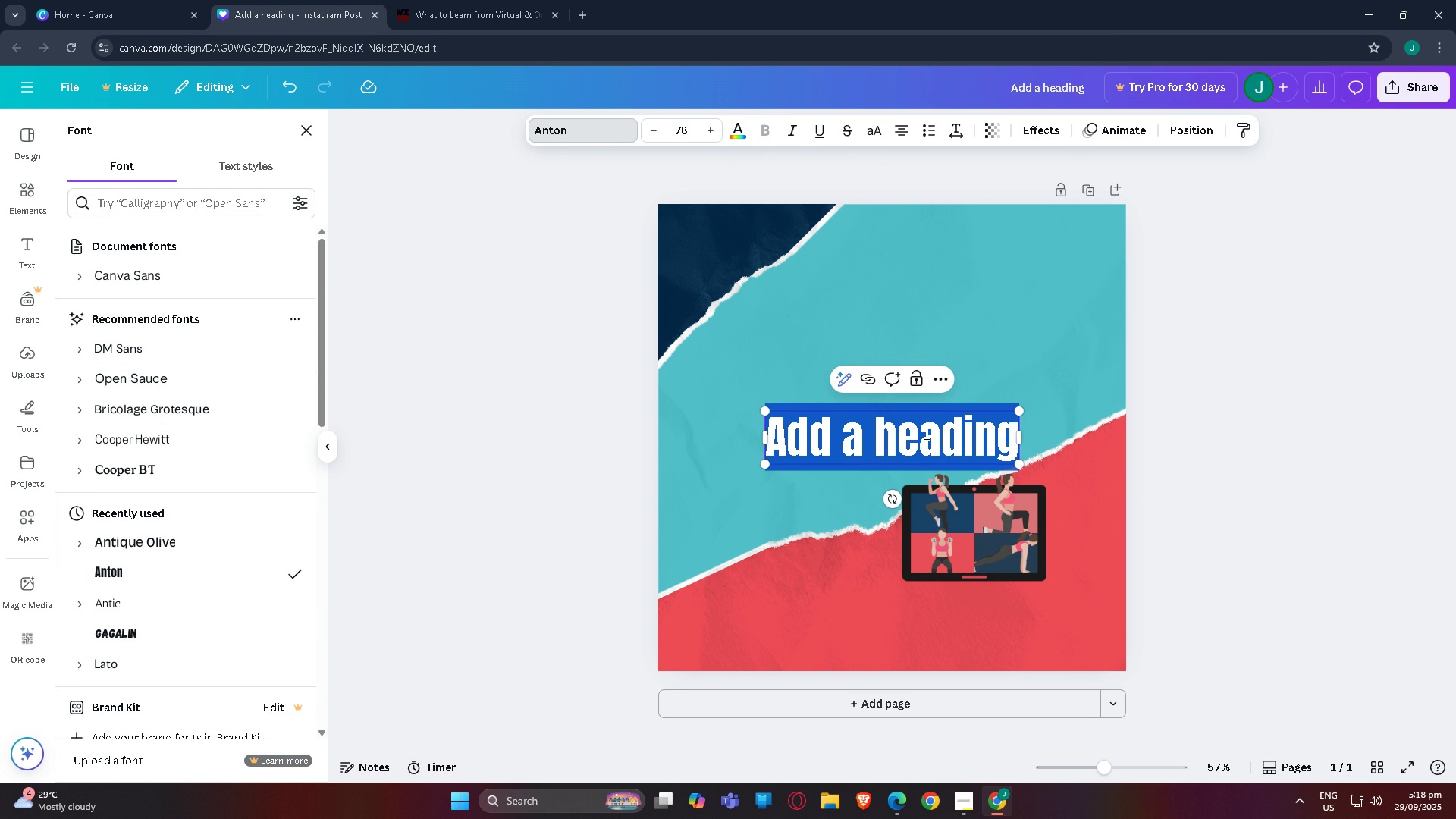 
wait(5.54)
 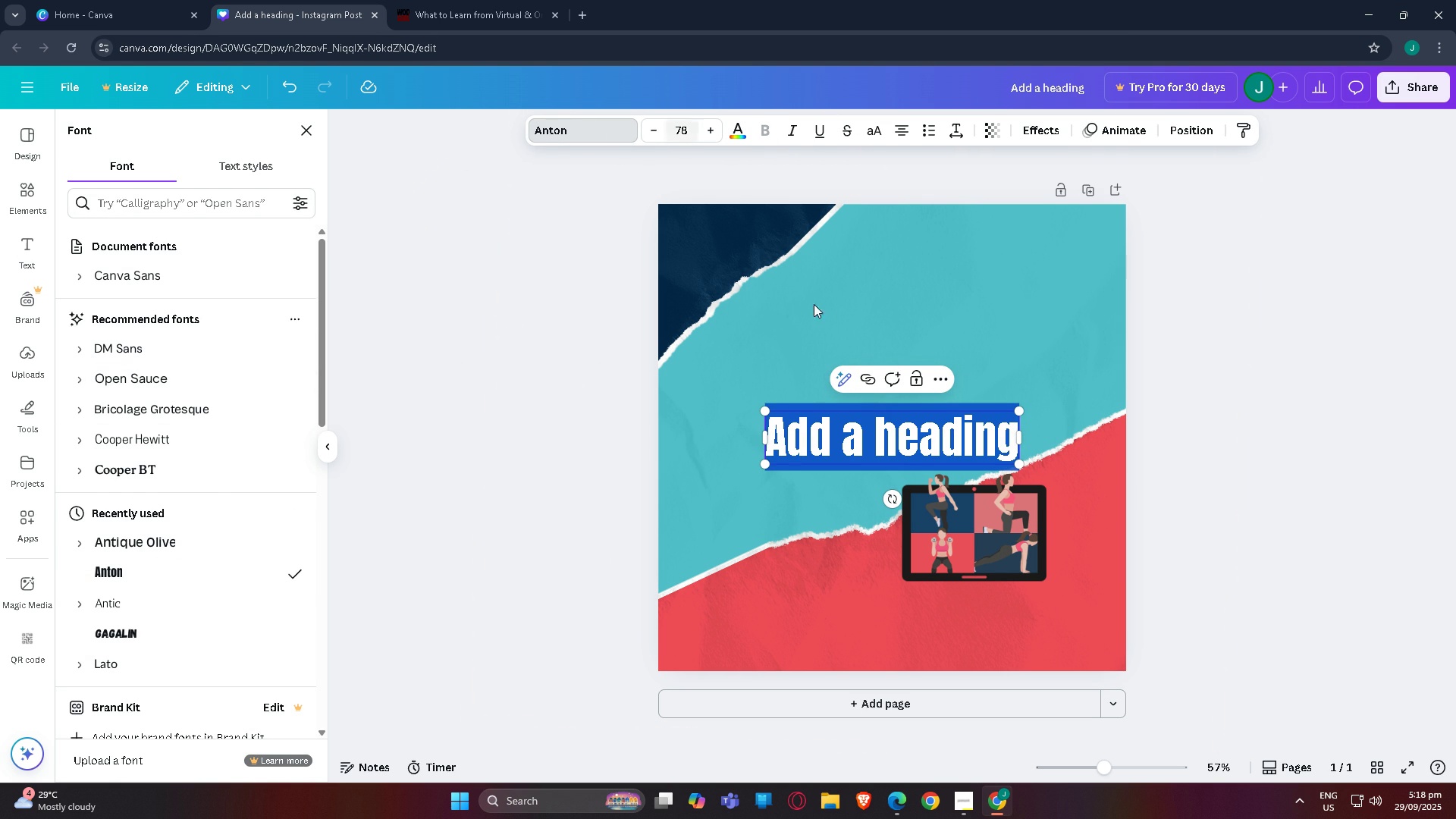 
type(jo)
key(Backspace)
key(Backspace)
type(JOUI)
key(Backspace)
key(Backspace)
type(IN THE )
key(Backspace)
 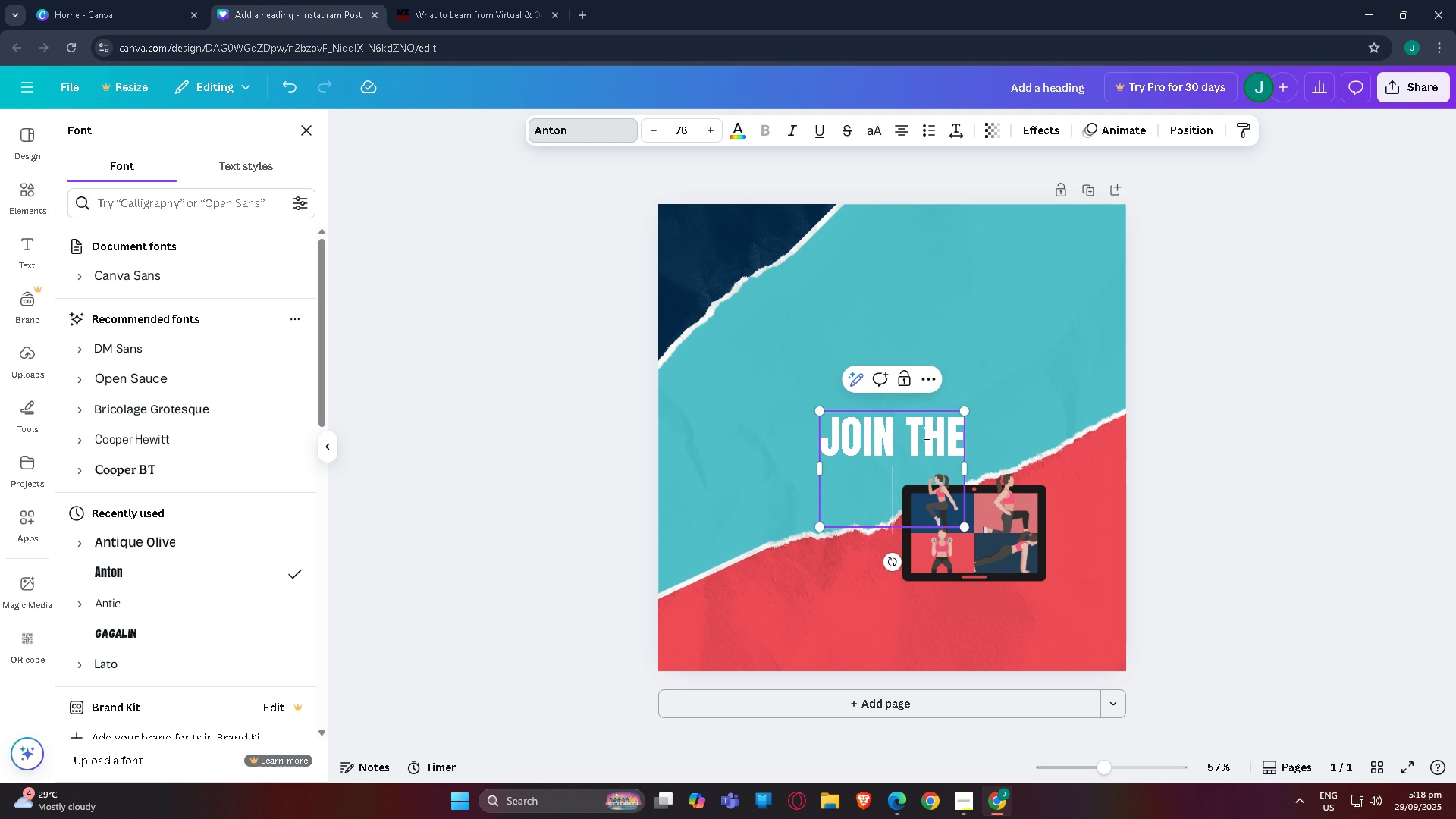 
key(Enter)
 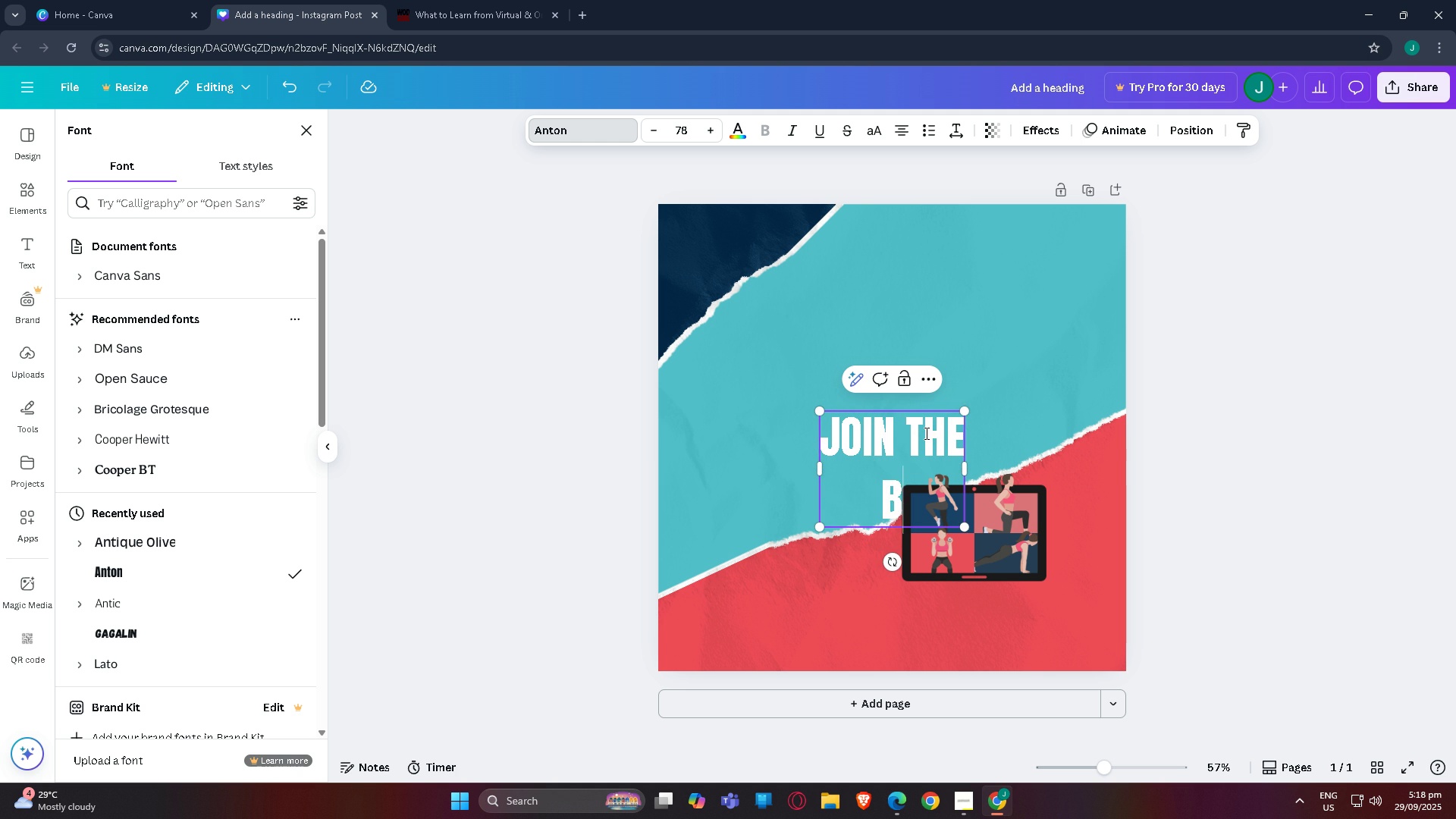 
type(BI)
key(Backspace)
key(Backspace)
type(VIRTUAL  FITNESS  C)
key(Backspace)
key(Backspace)
key(Backspace)
 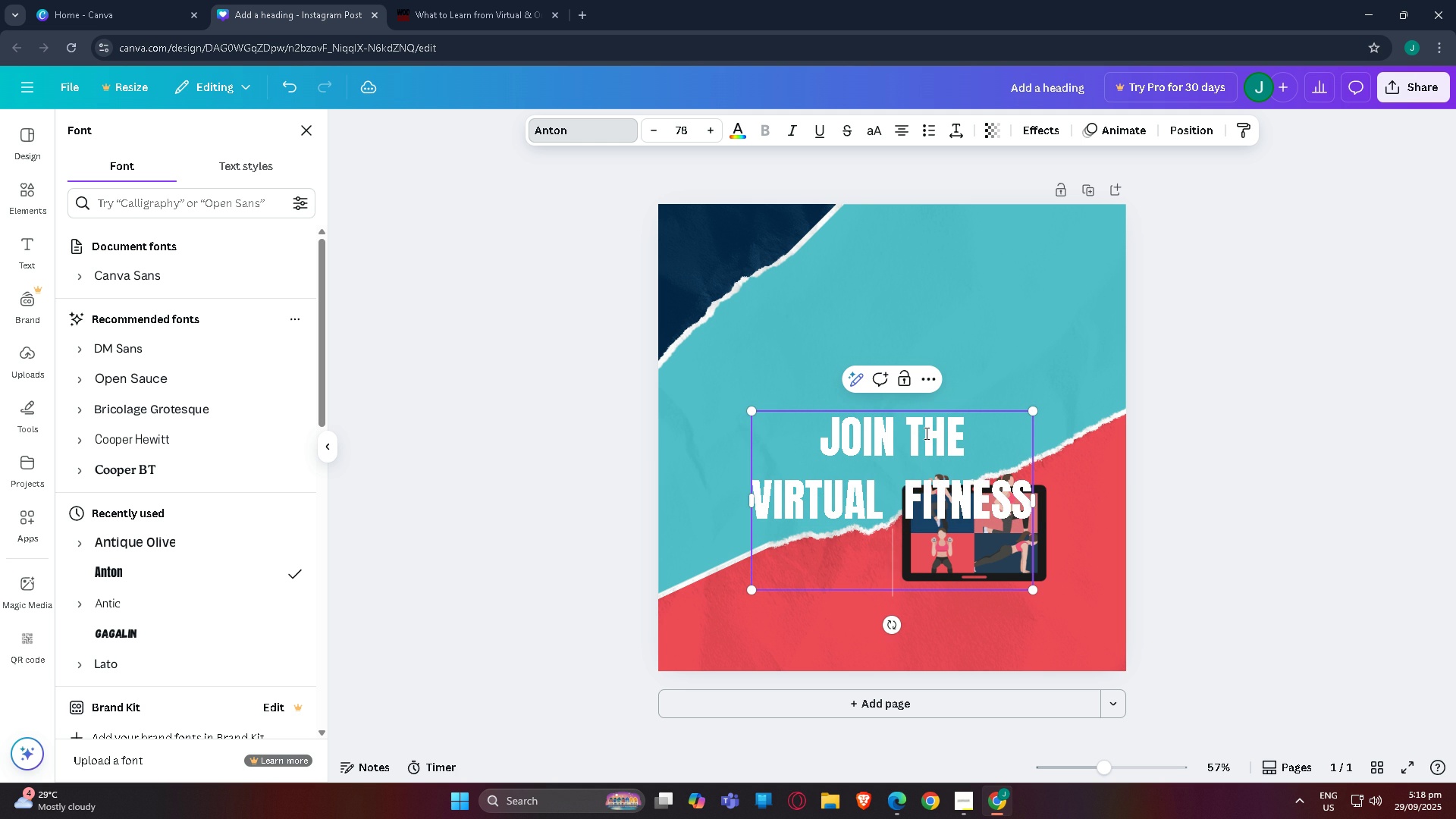 
key(Enter)
 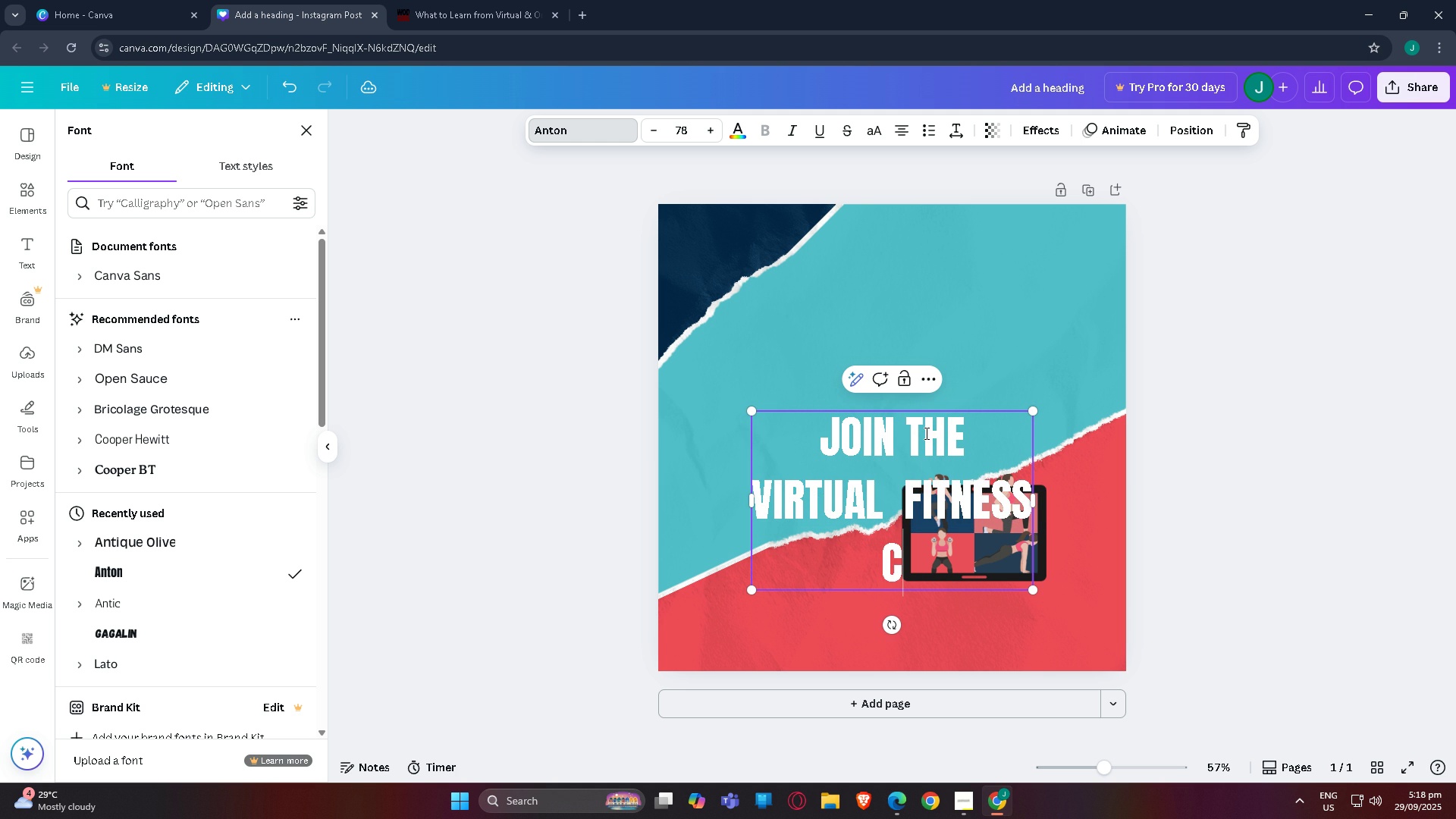 
type(CG)
key(Backspace)
type(HALLENGE!)